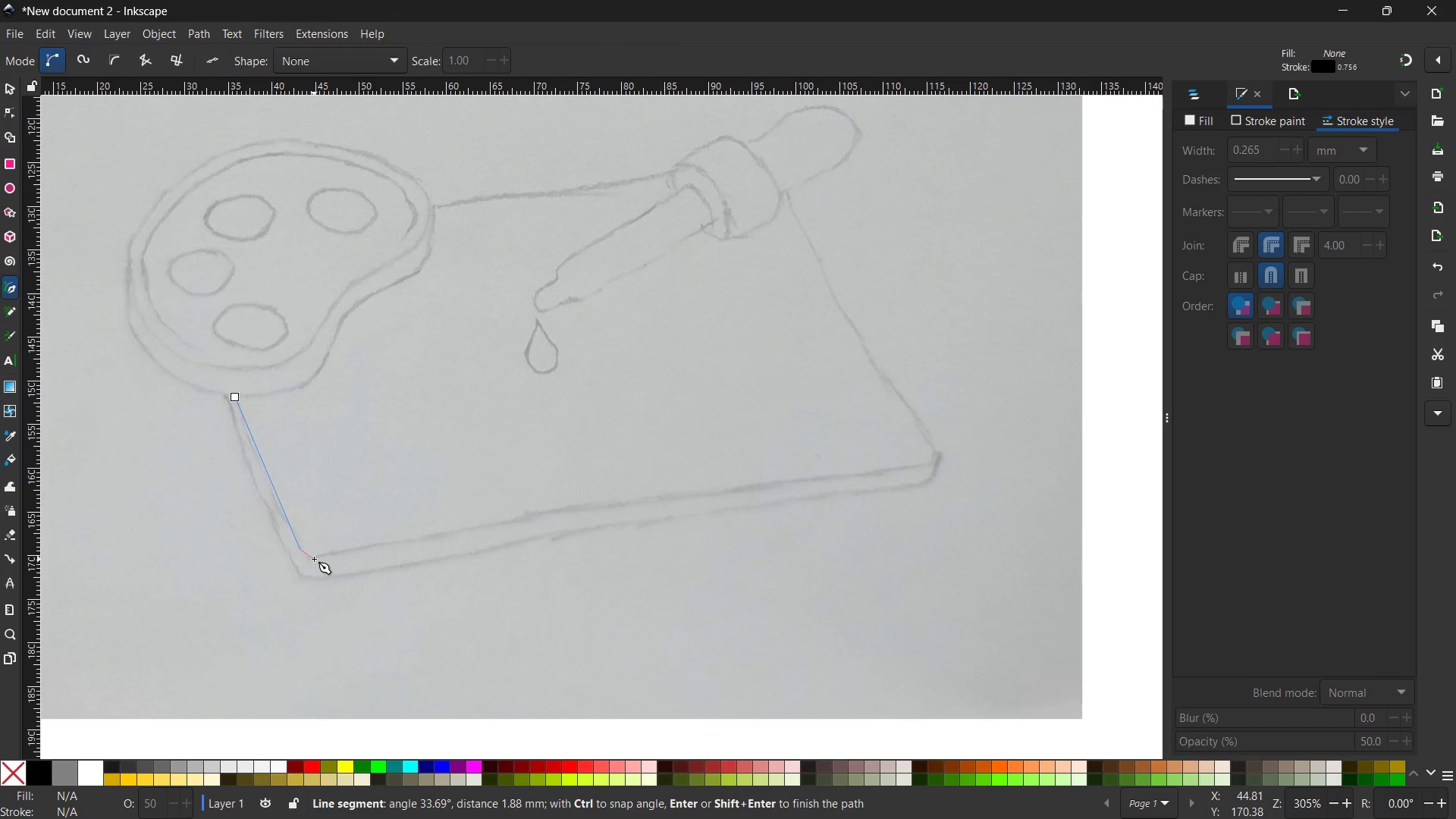 
double_click([314, 559])
 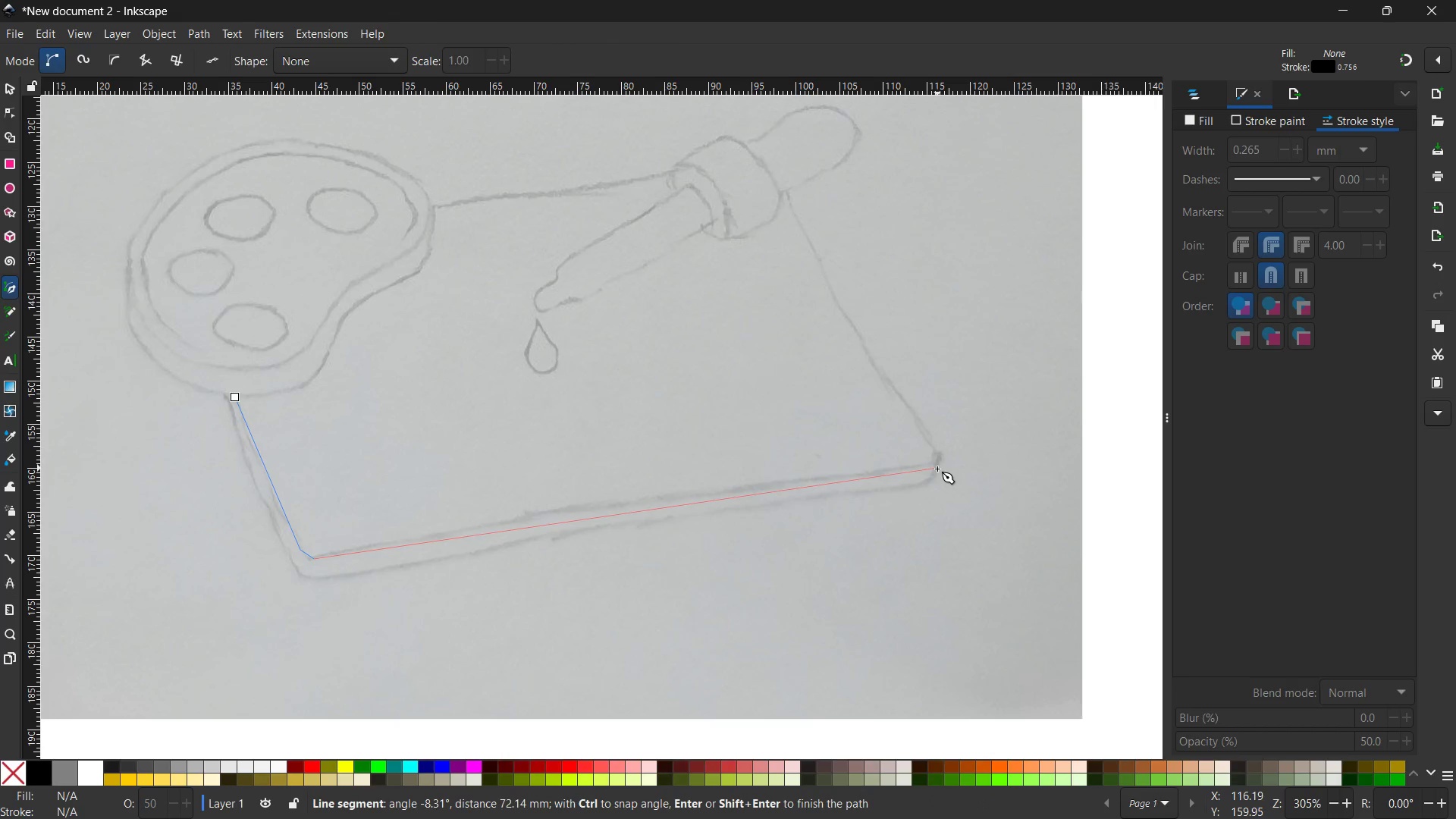 
left_click([927, 464])
 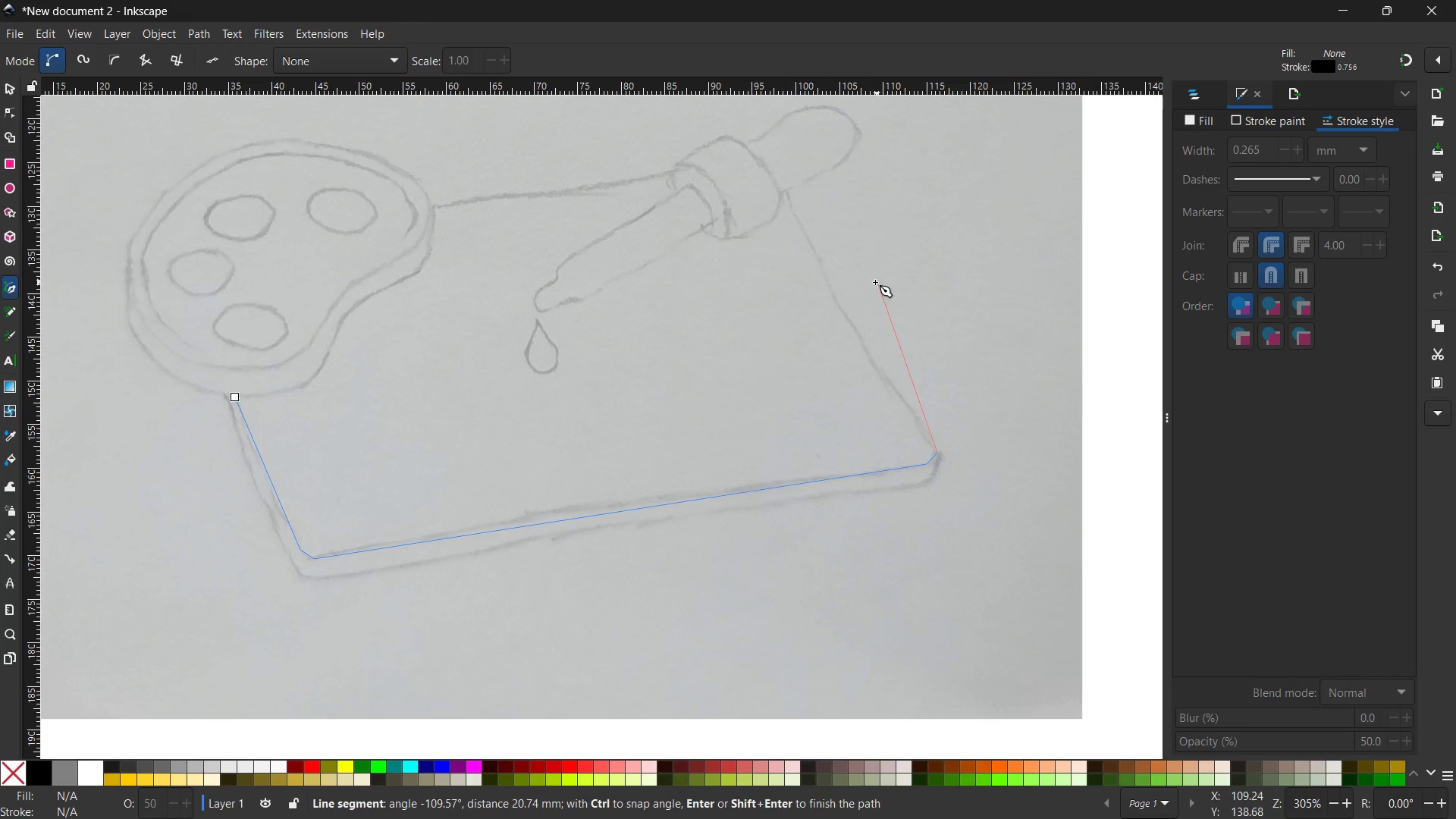 
wait(124.28)
 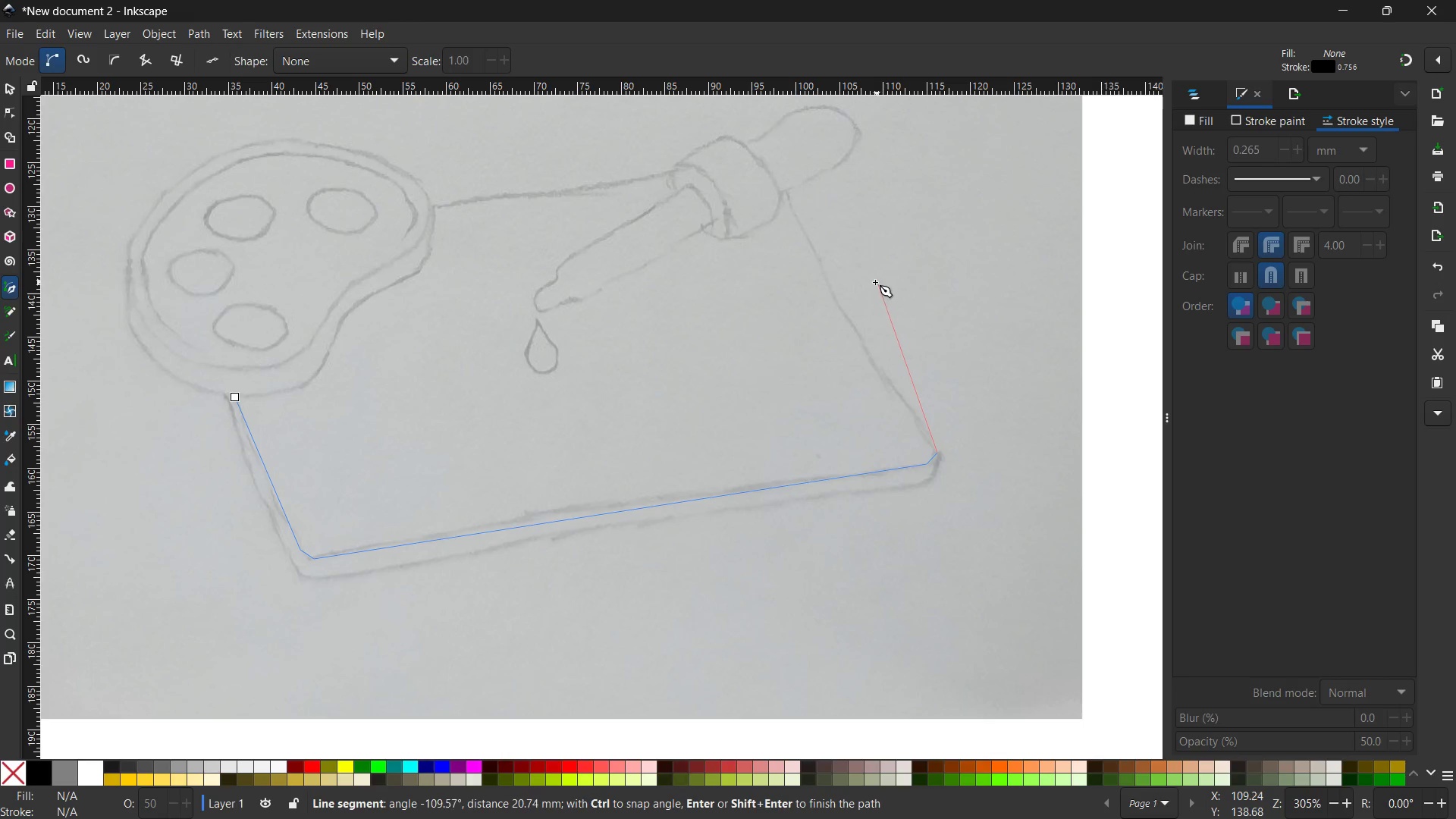 
left_click([764, 150])
 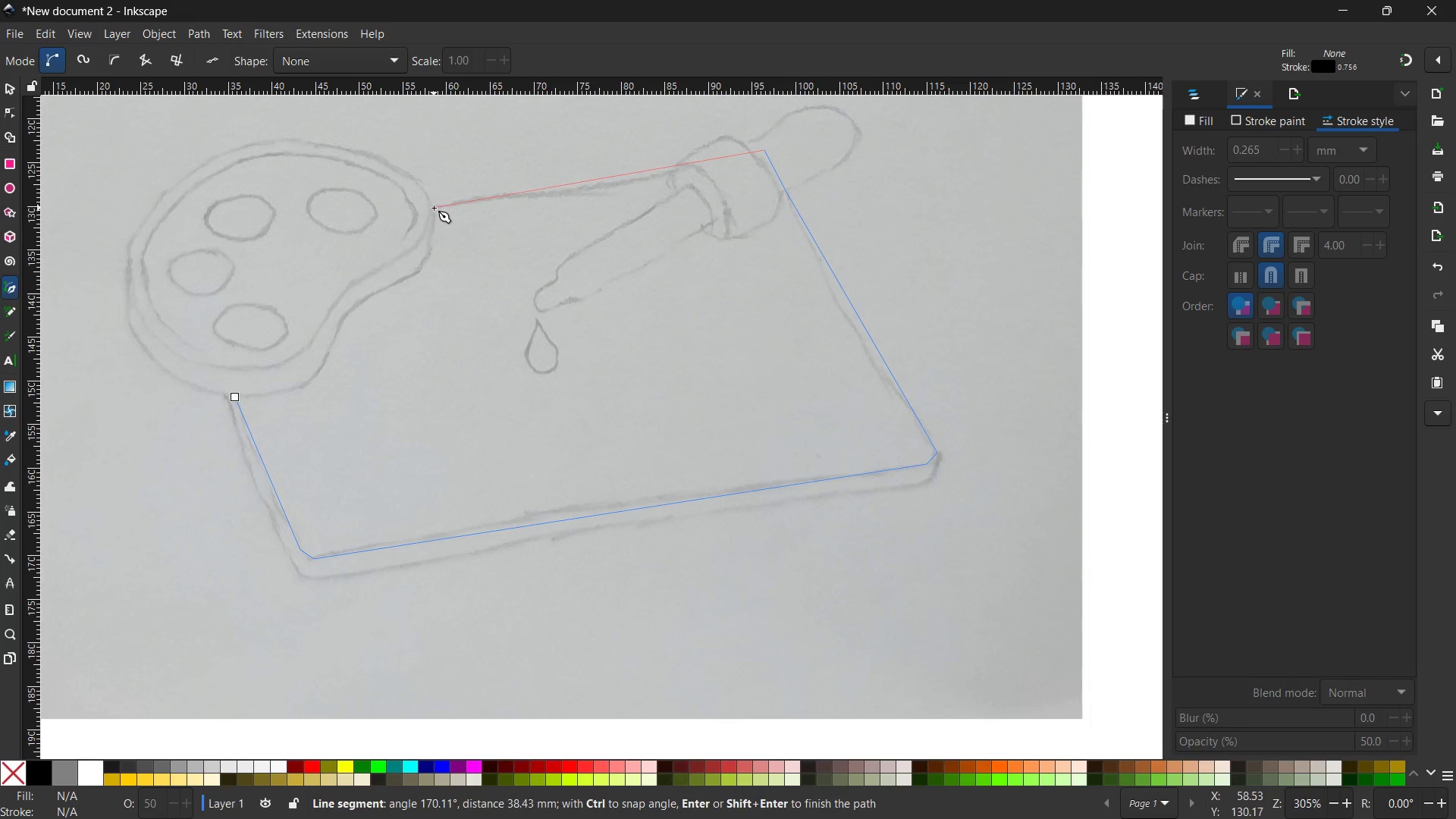 
left_click([435, 208])
 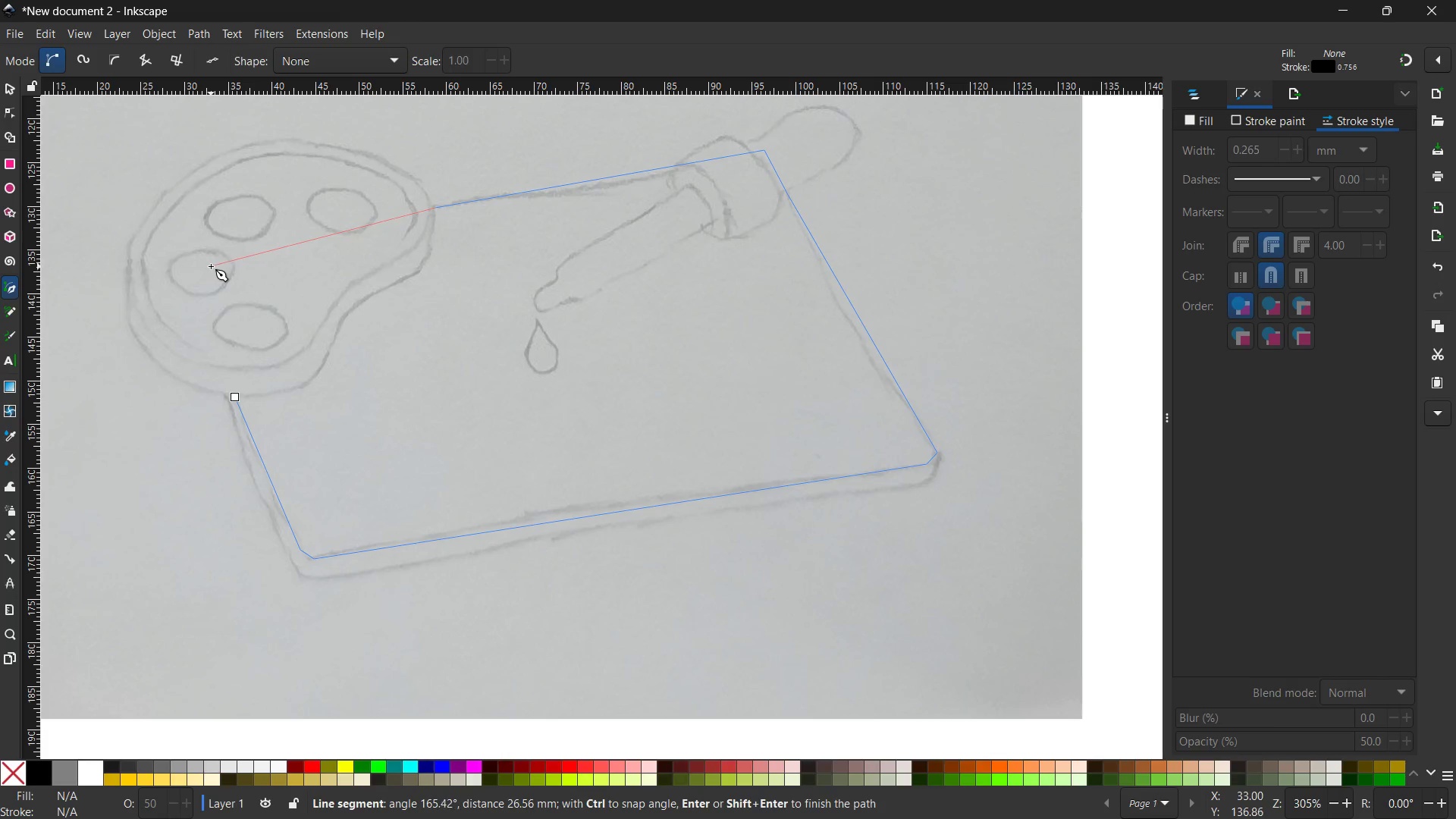 
left_click([198, 258])
 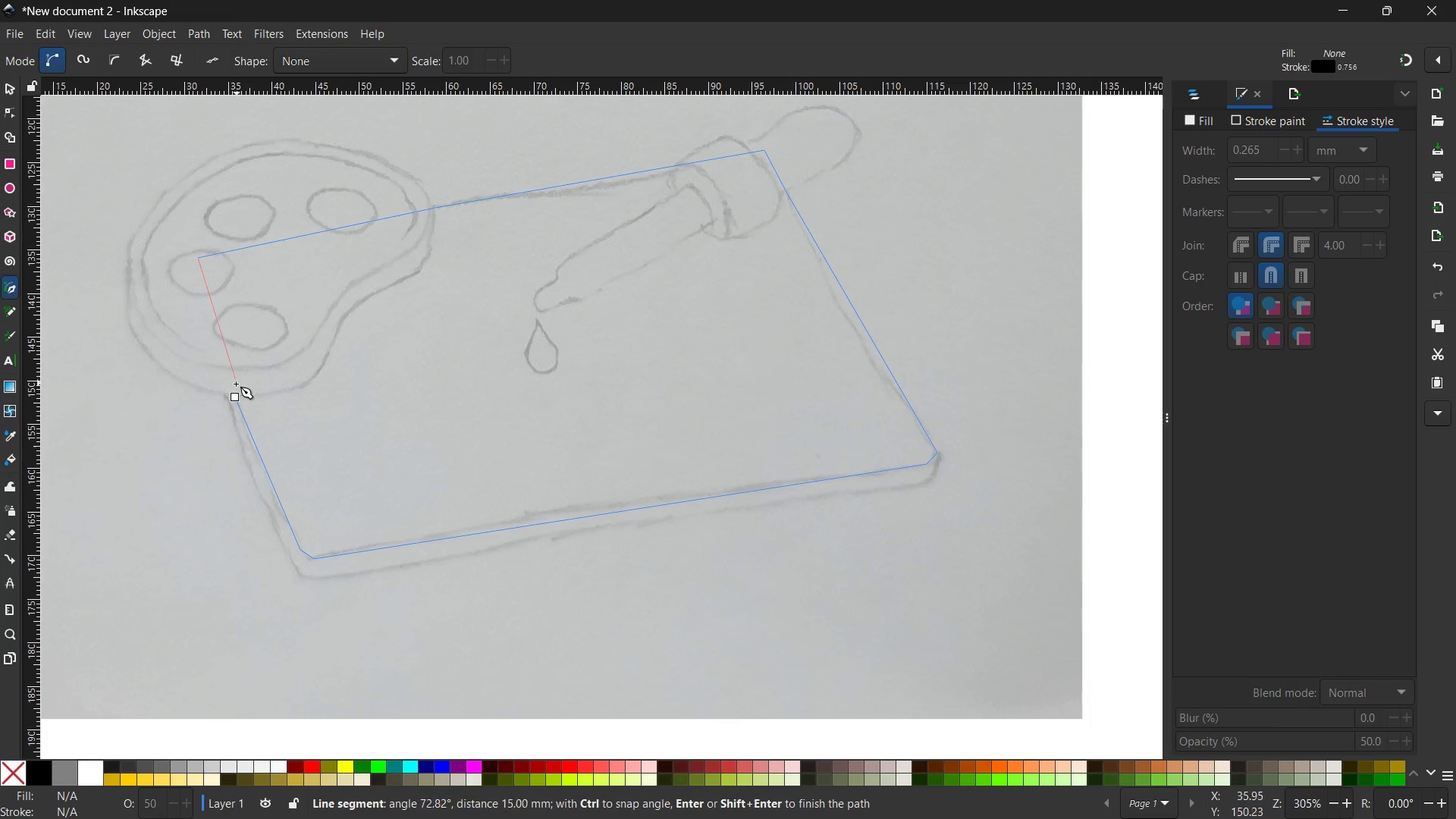 
left_click([235, 394])
 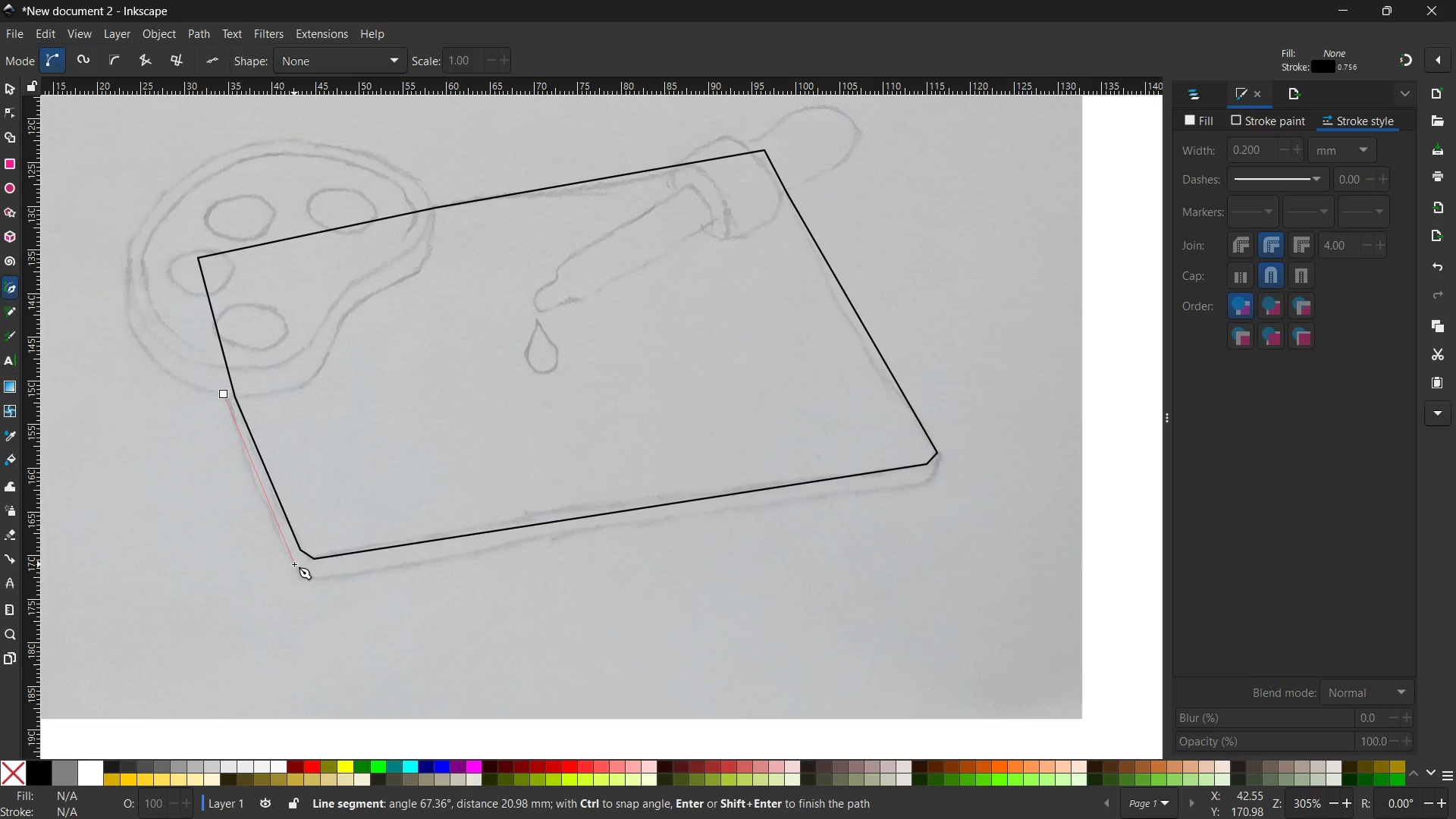 
wait(7.0)
 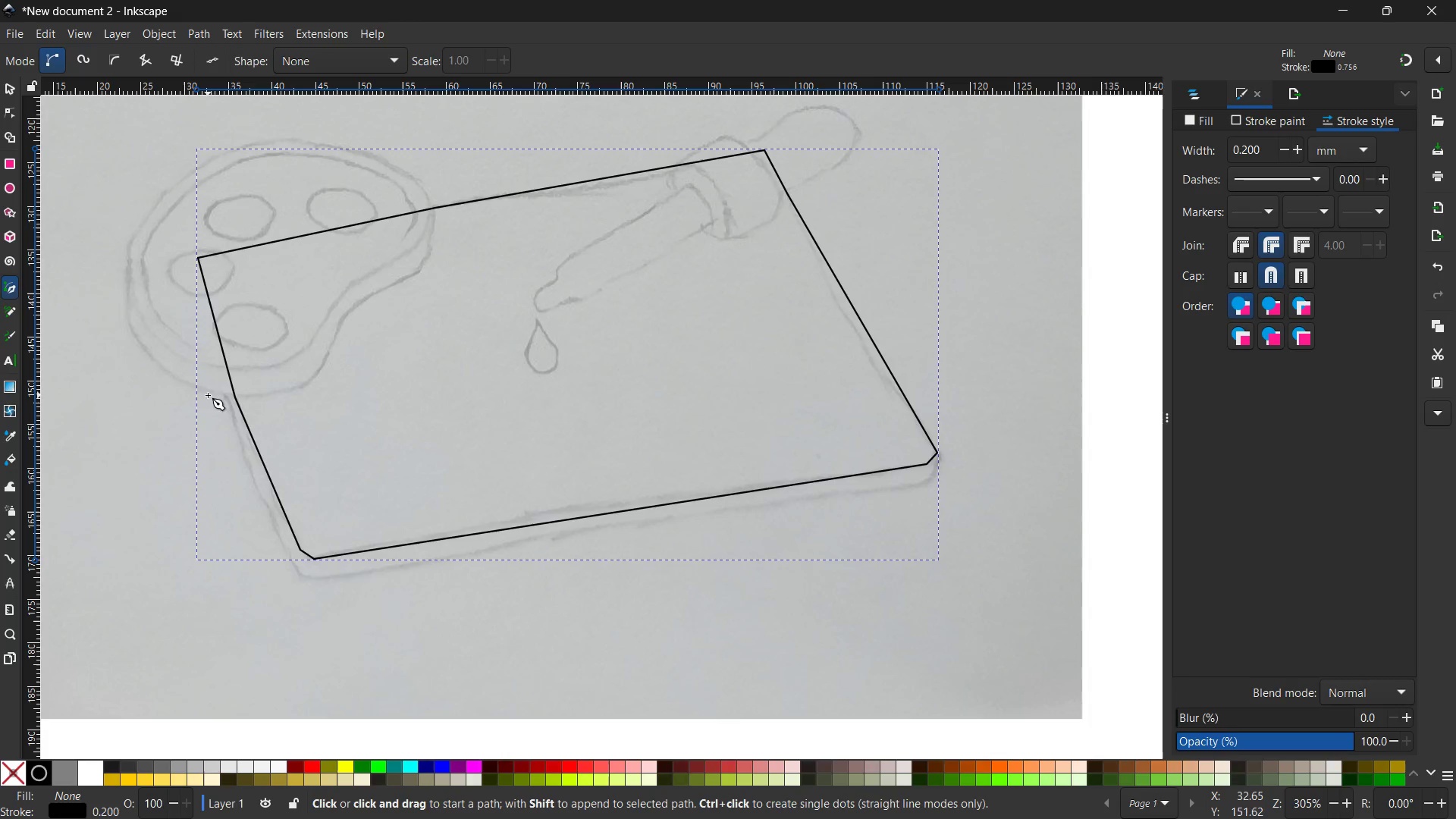 
left_click([309, 577])
 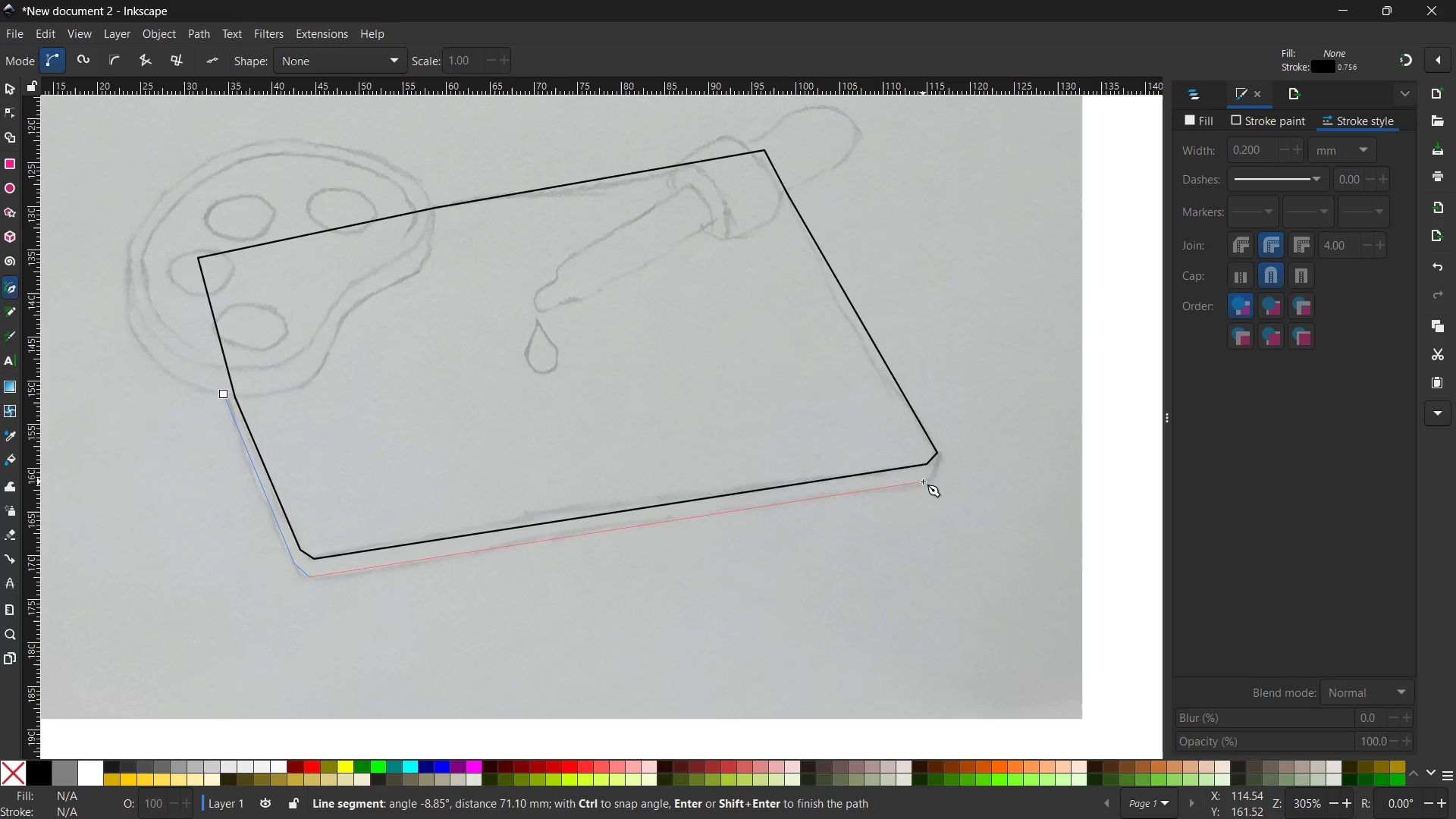 
left_click([926, 482])
 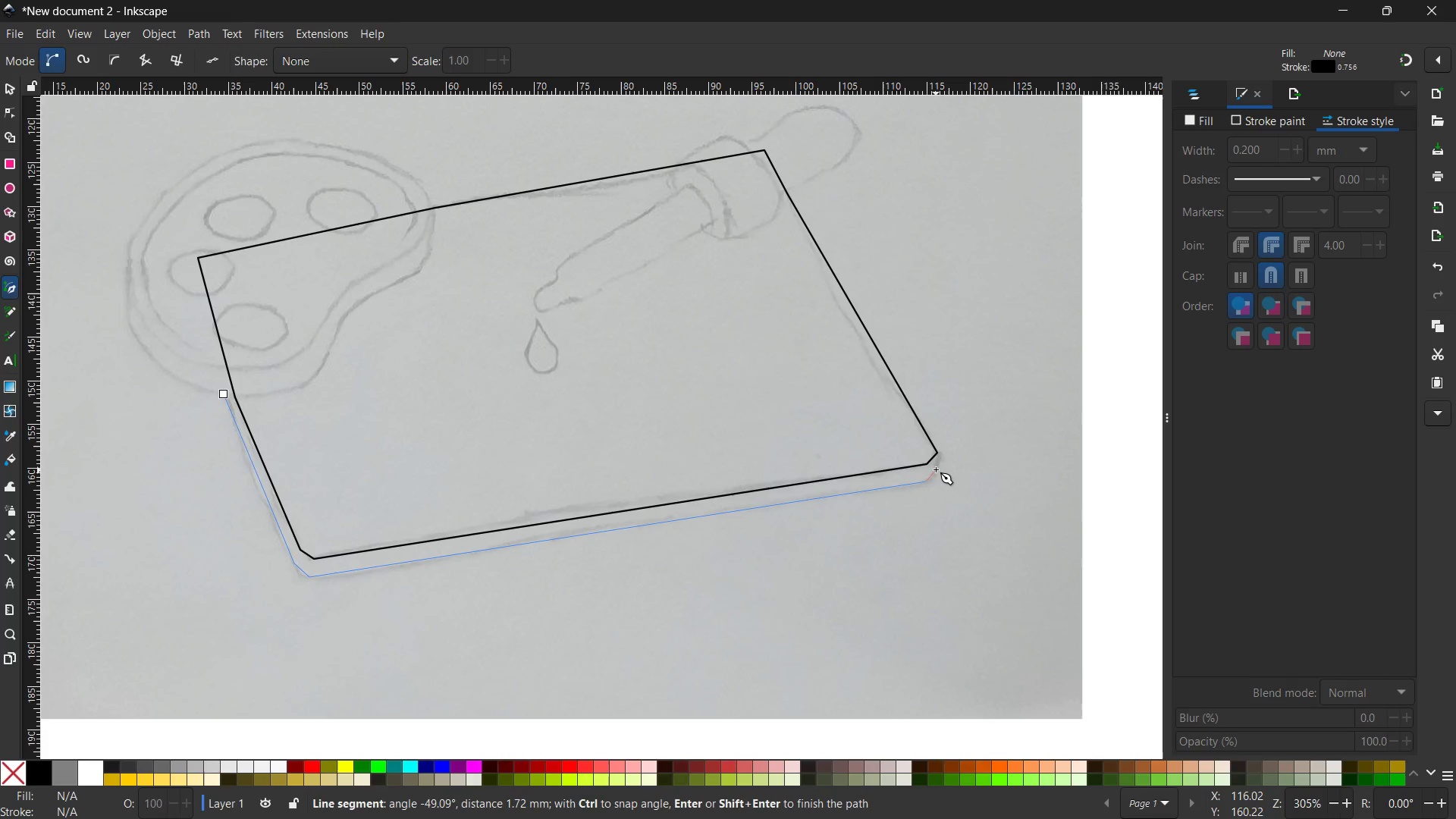 
left_click([937, 469])
 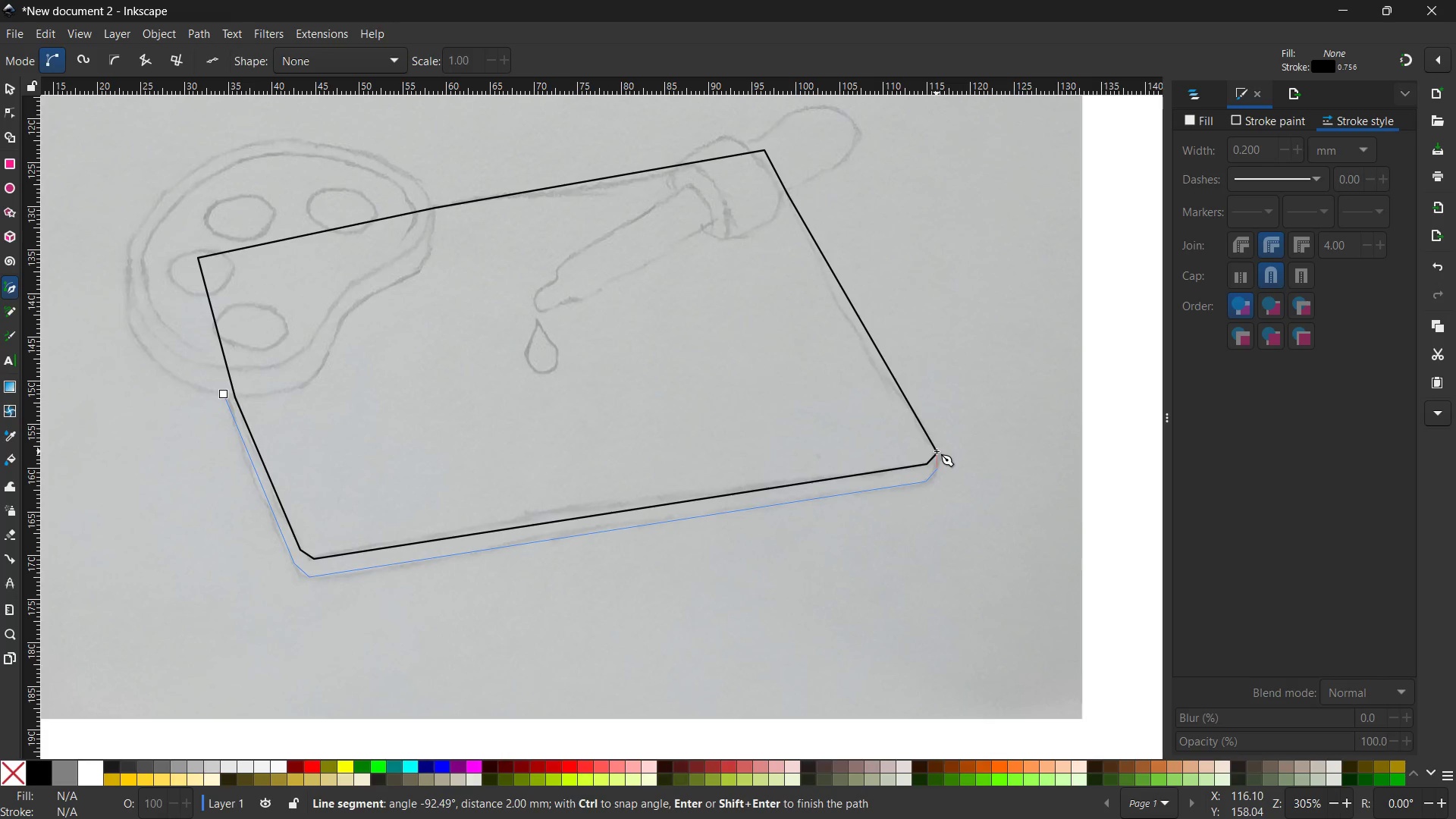 
left_click([937, 451])
 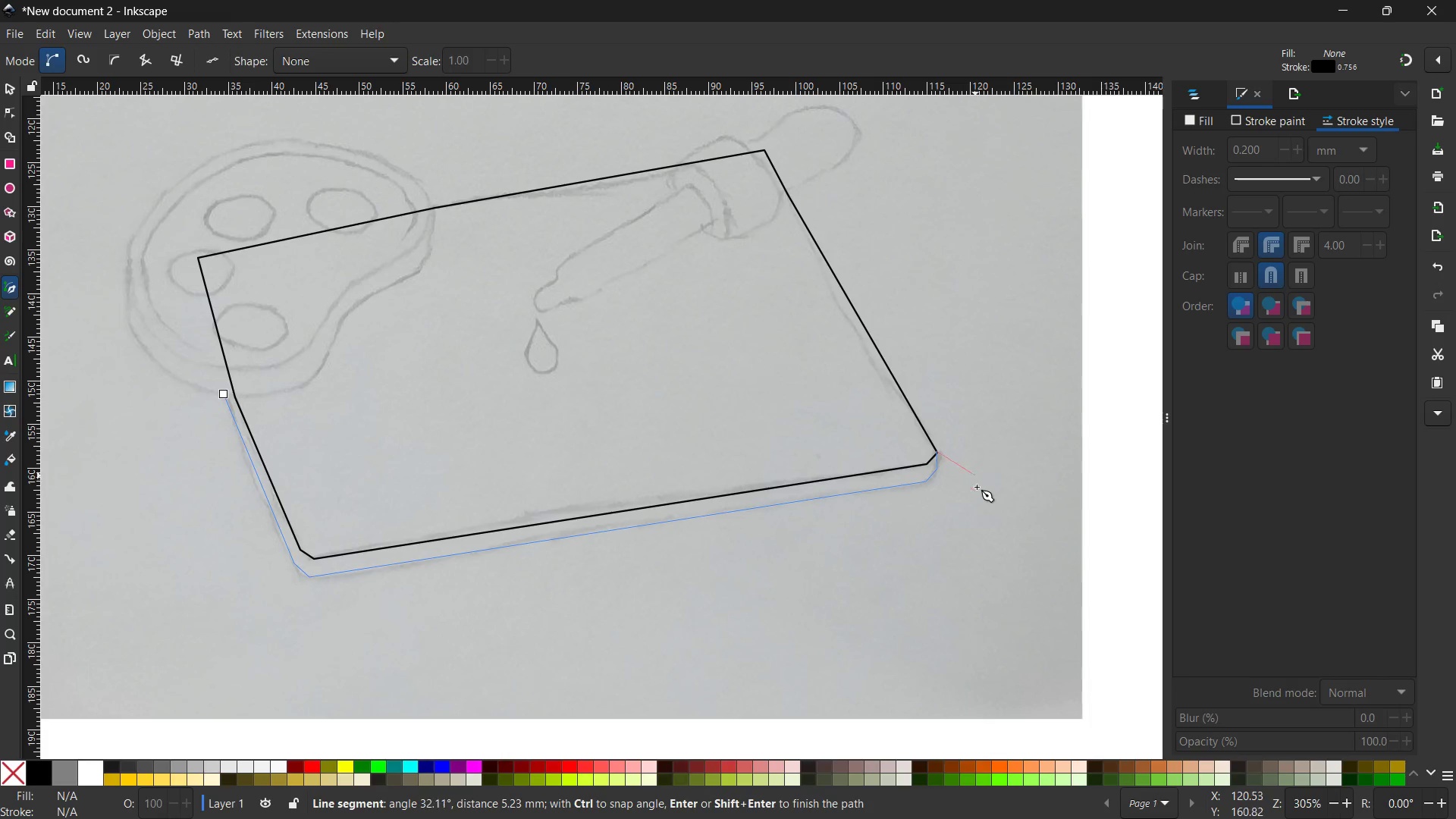 
left_click([1065, 798])